 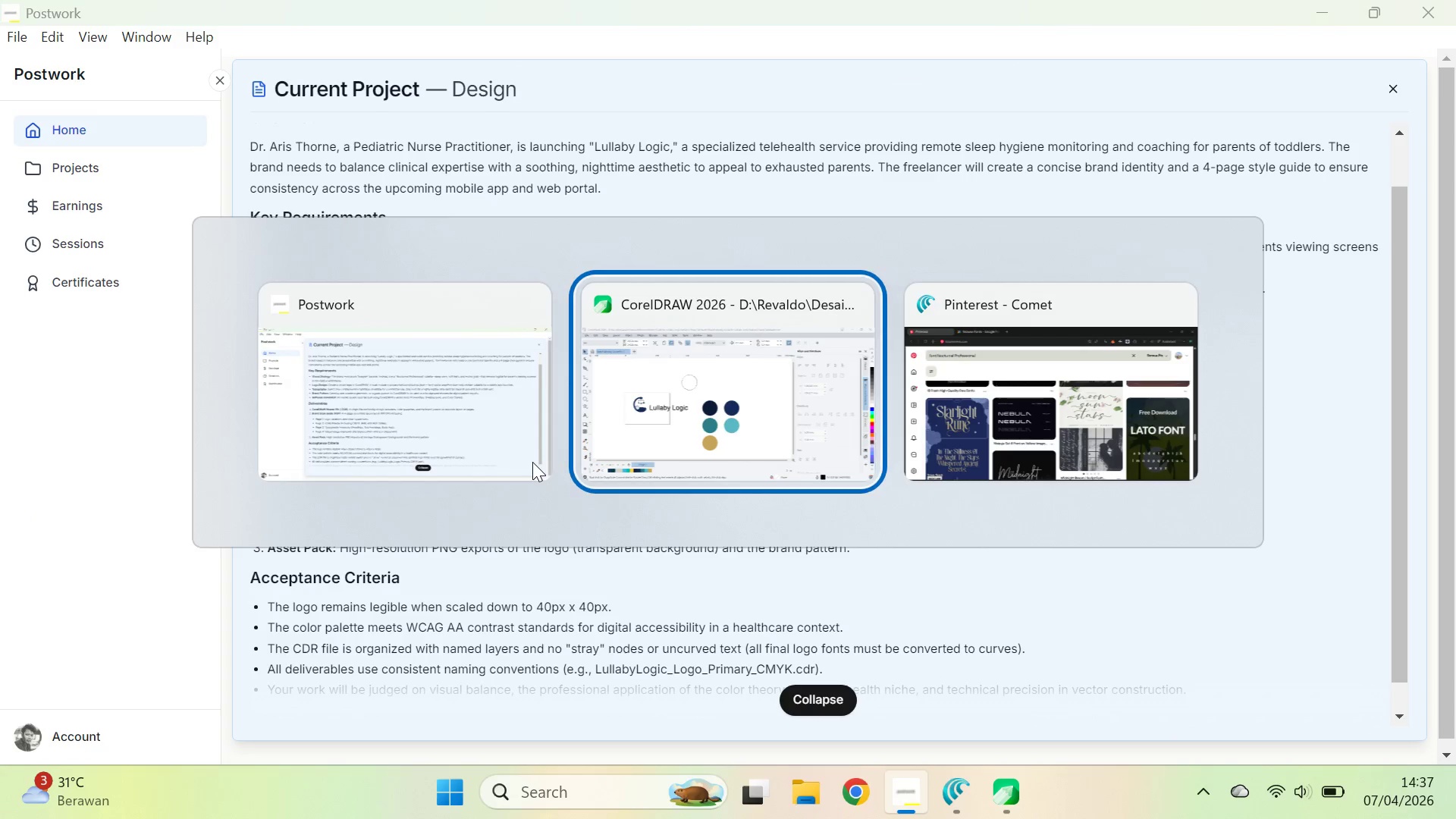 
key(Alt+Tab)
 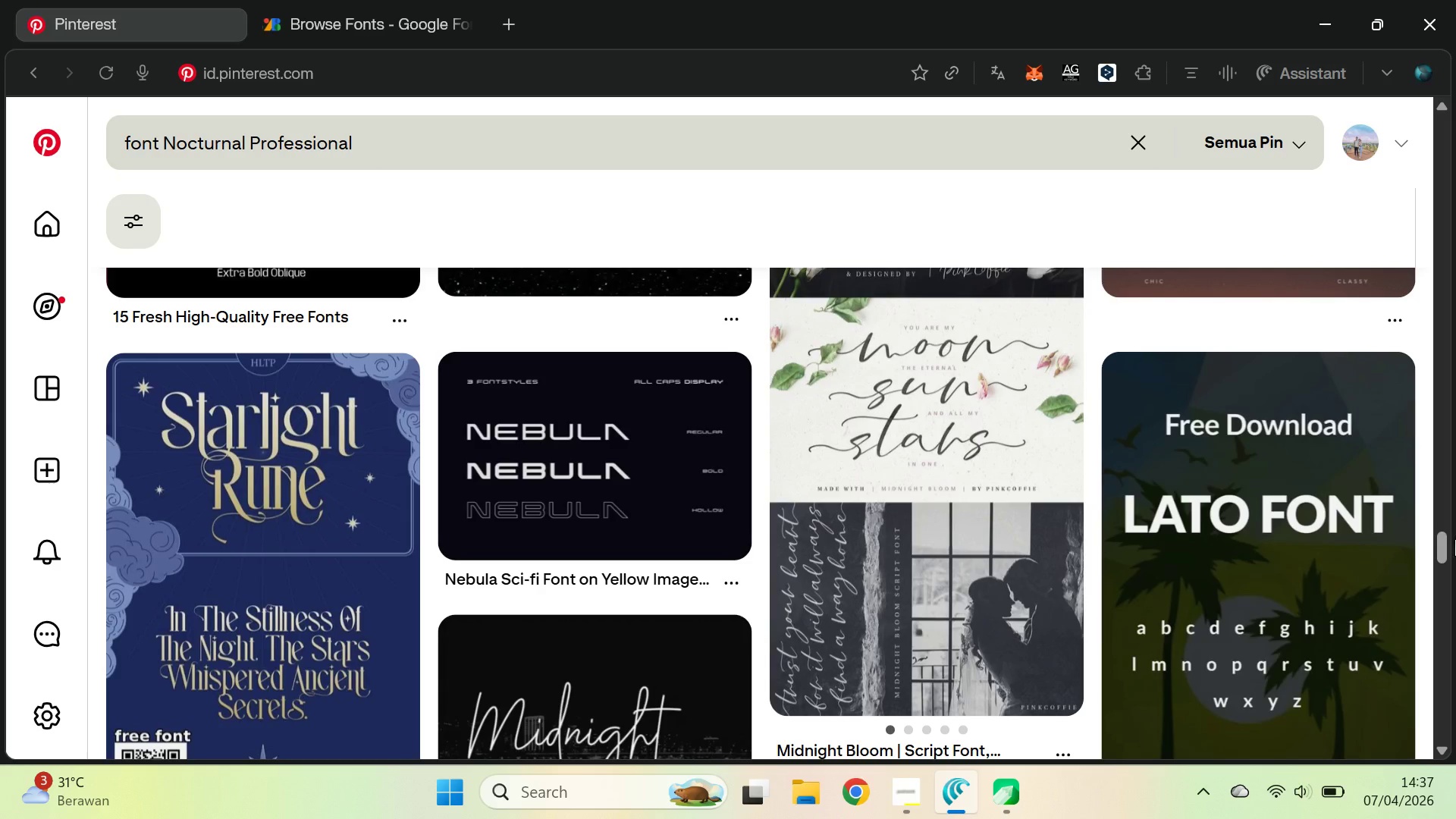 
left_click_drag(start_coordinate=[1445, 542], to_coordinate=[1455, 669])
 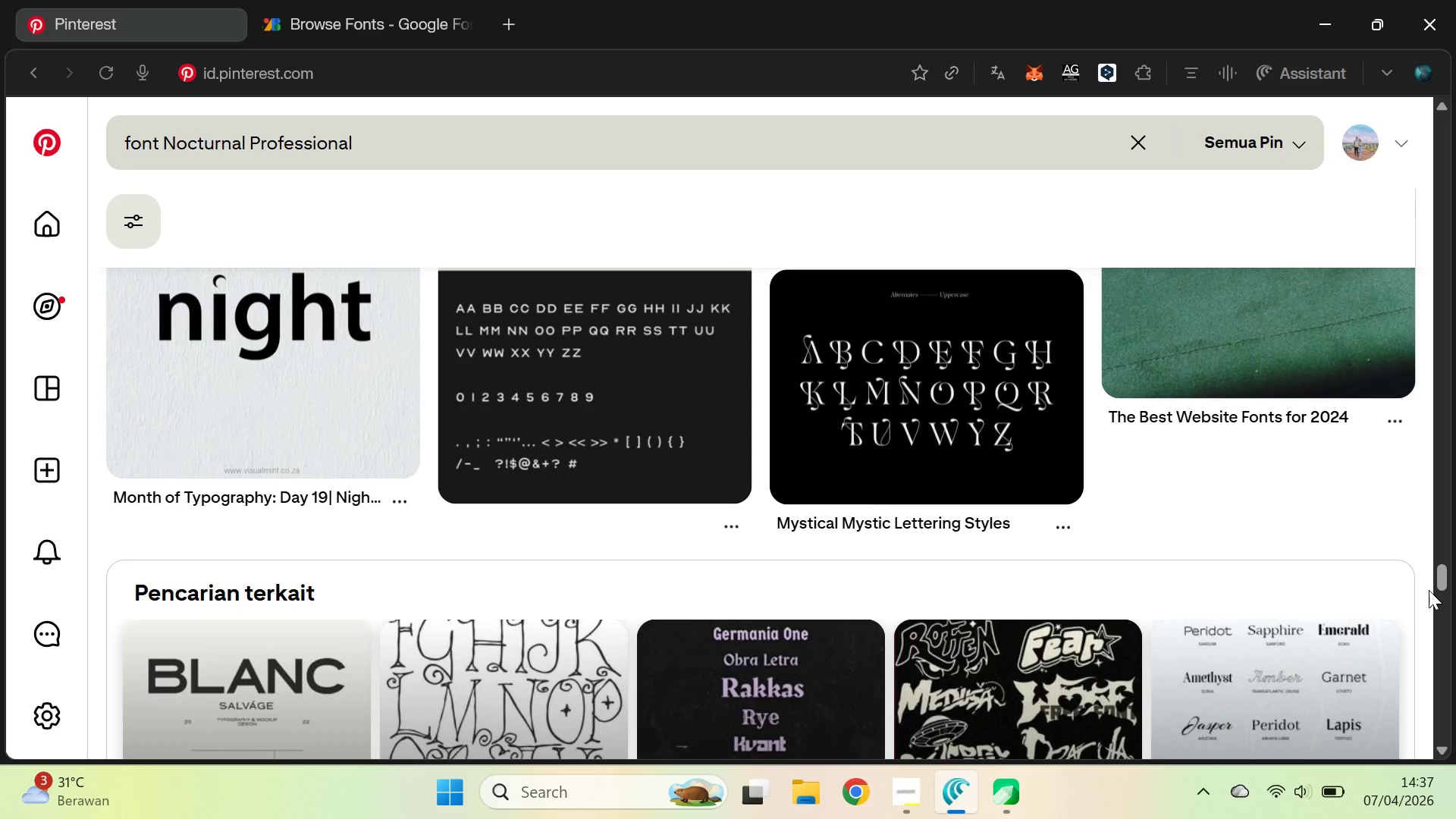 
left_click_drag(start_coordinate=[1442, 582], to_coordinate=[1454, 91])
 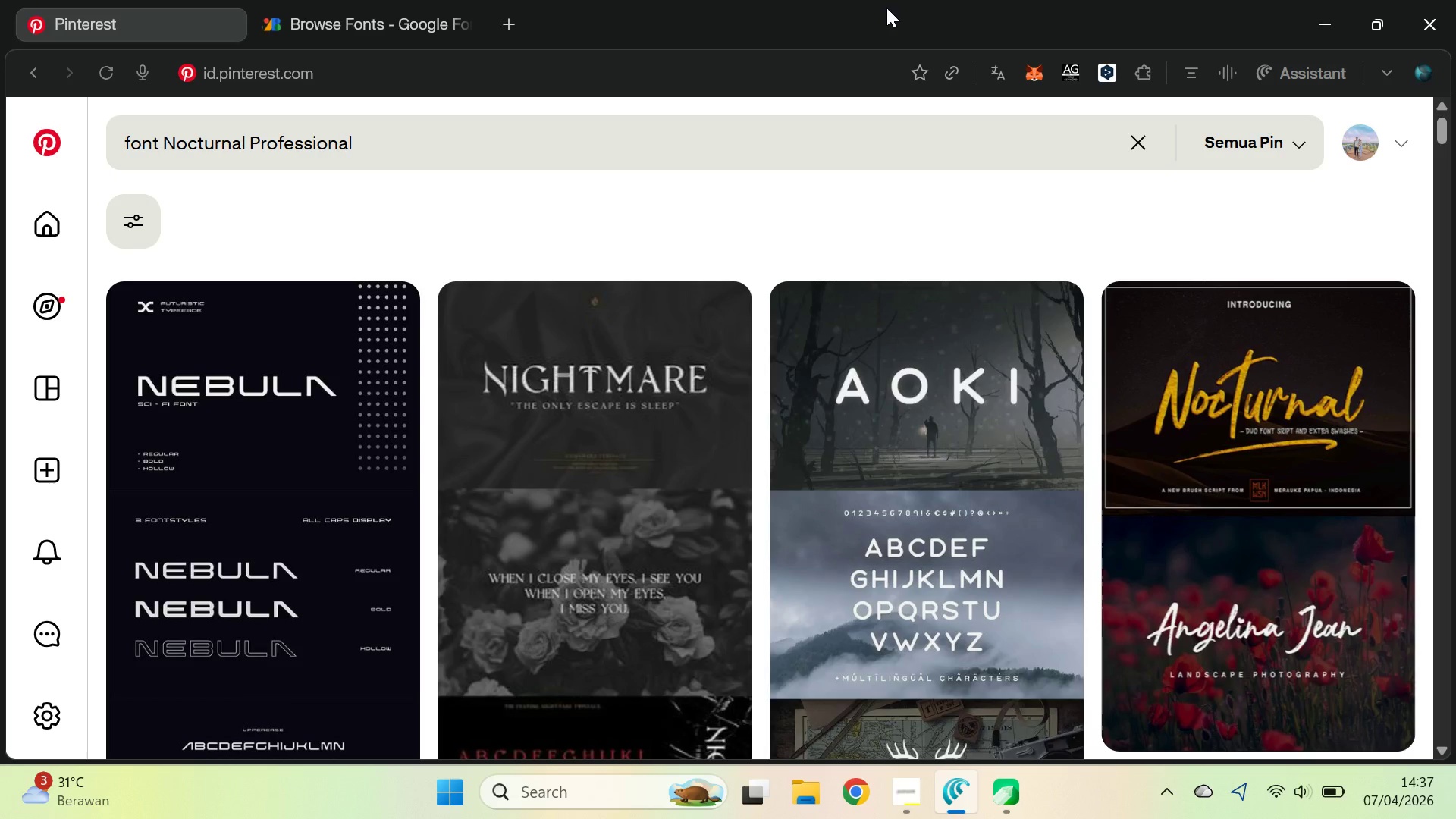 
wait(19.2)
 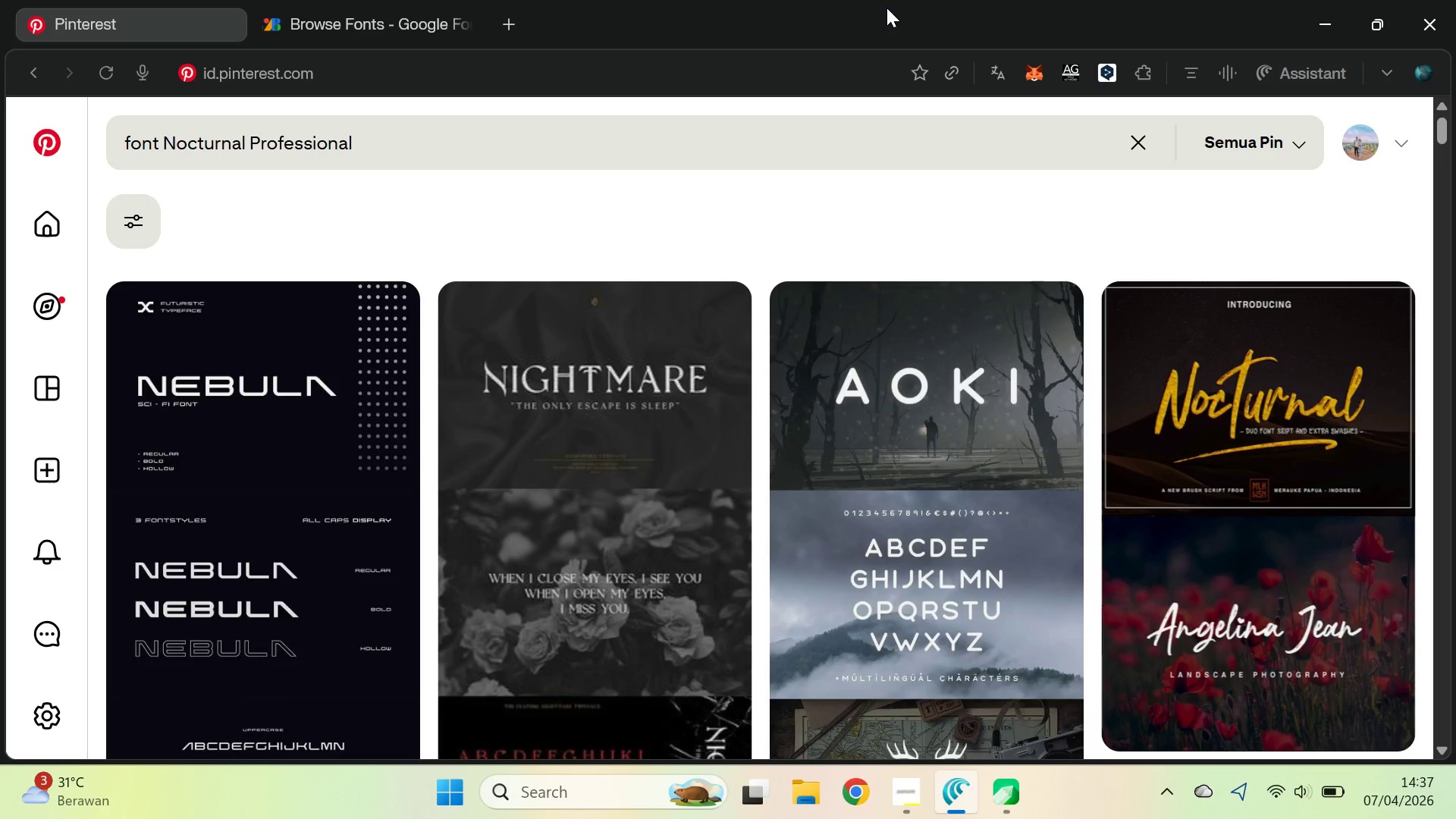 
key(Alt+Tab)